 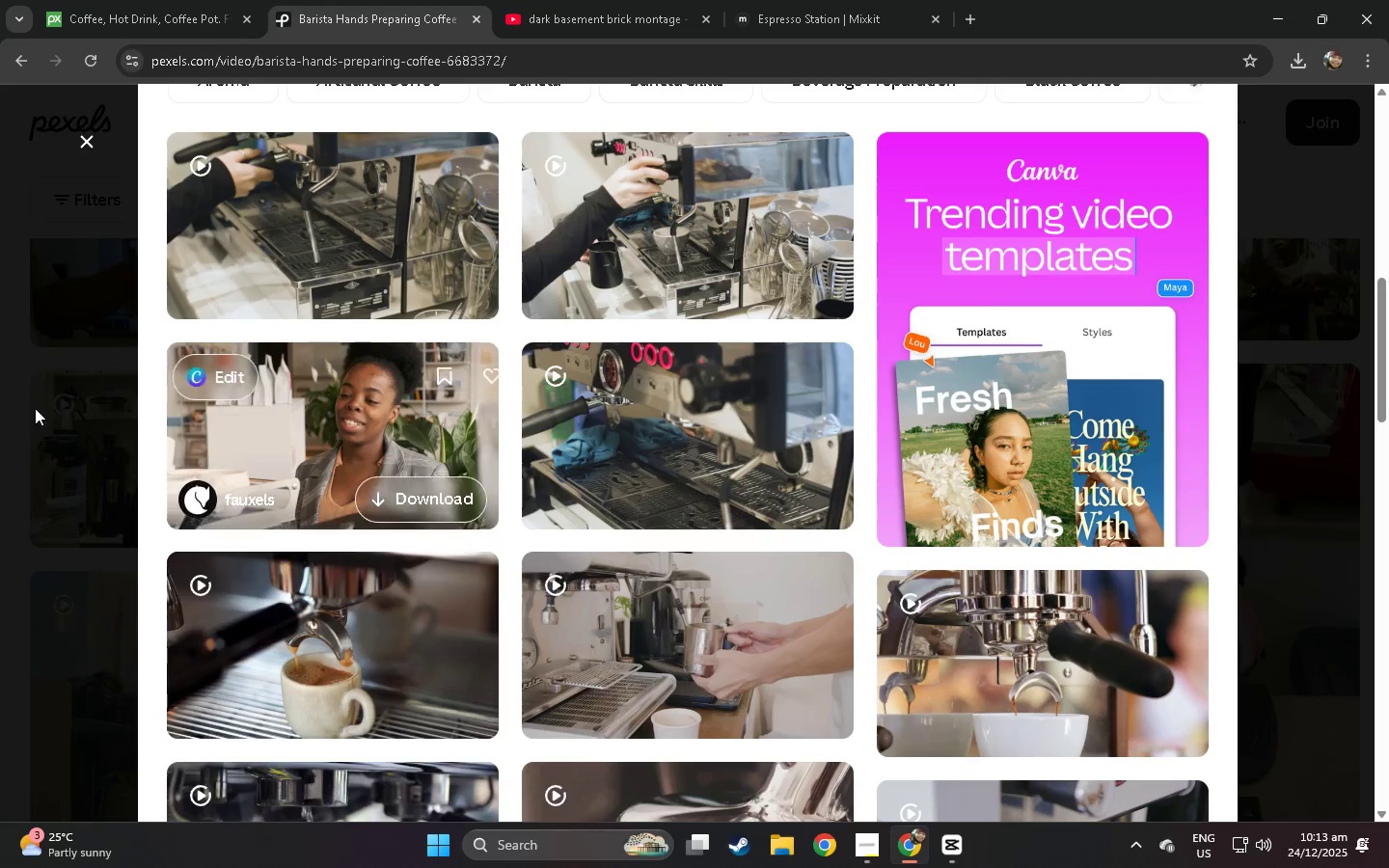 
left_click([24, 403])
 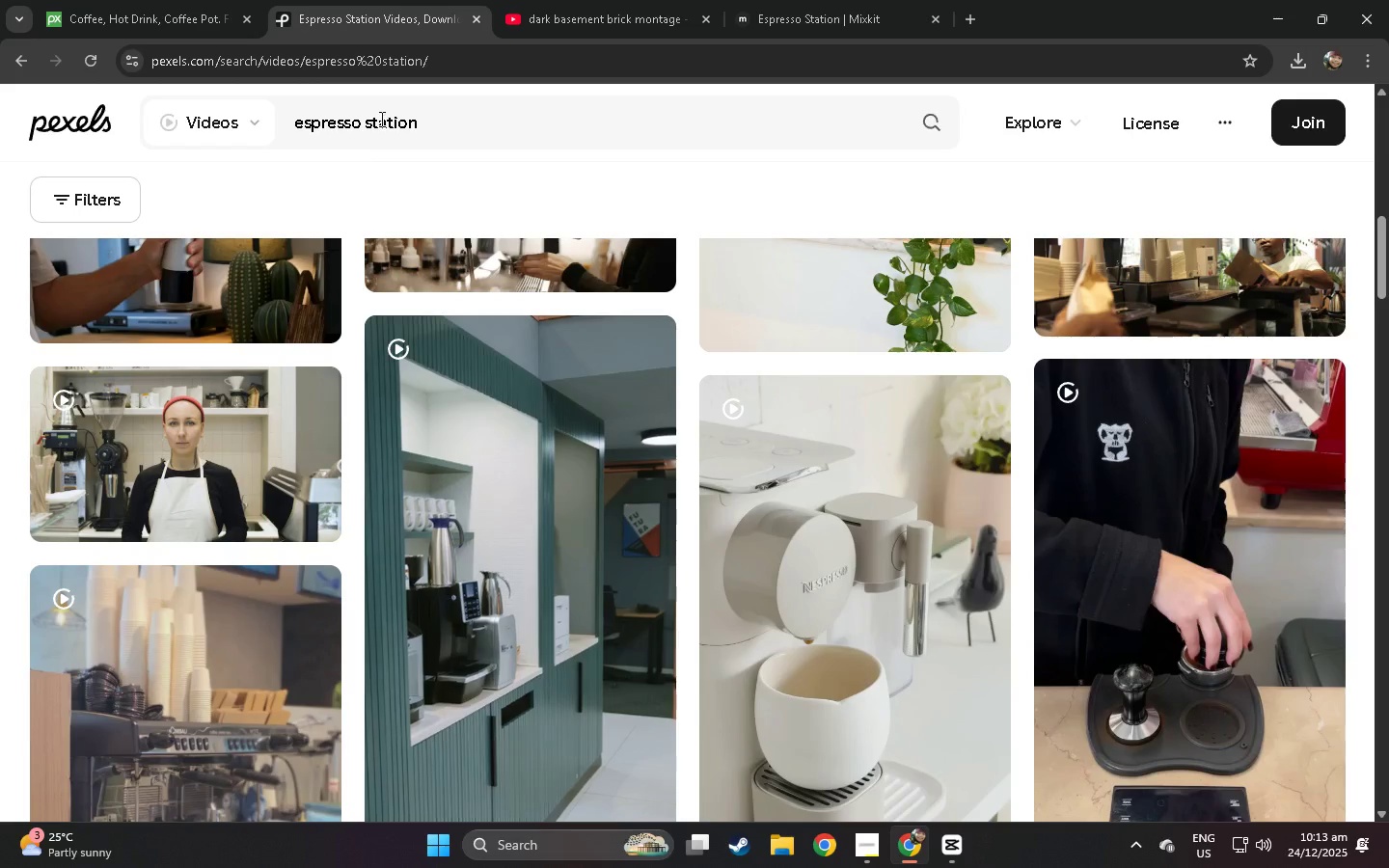 
scroll: coordinate [403, 503], scroll_direction: up, amount: 2.0
 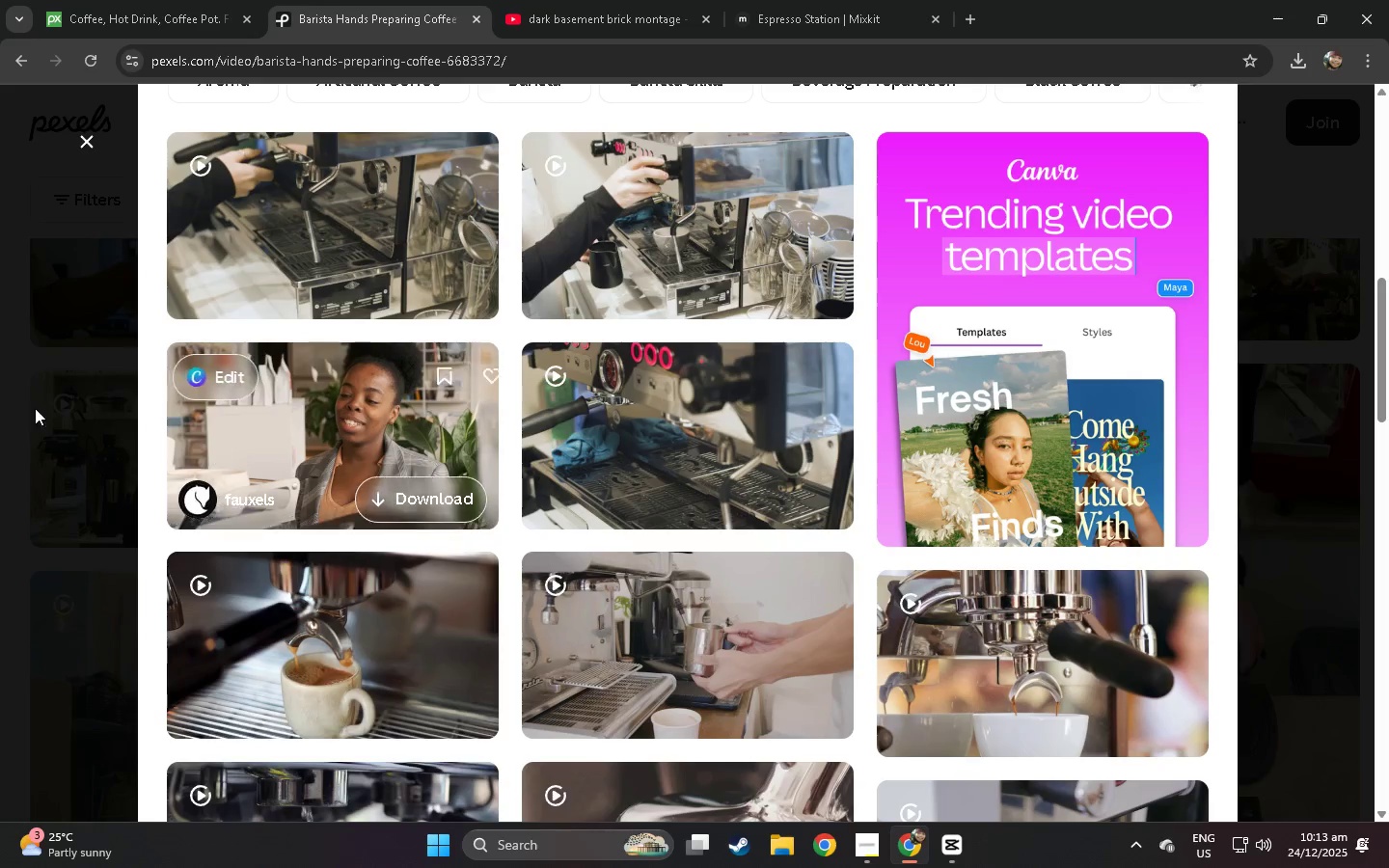 
left_click_drag(start_coordinate=[488, 118], to_coordinate=[132, 138])
 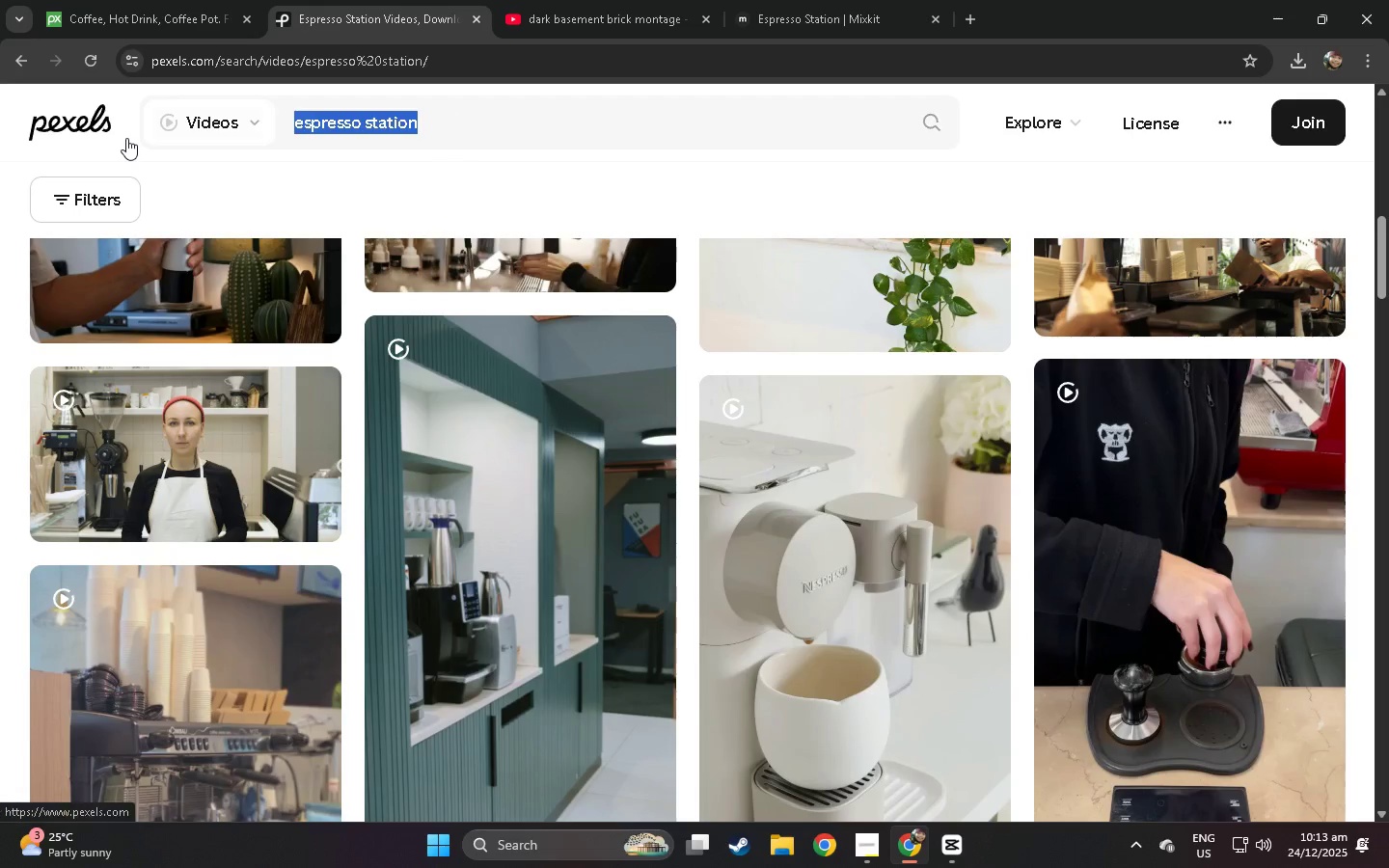 
type(basement cafe)
 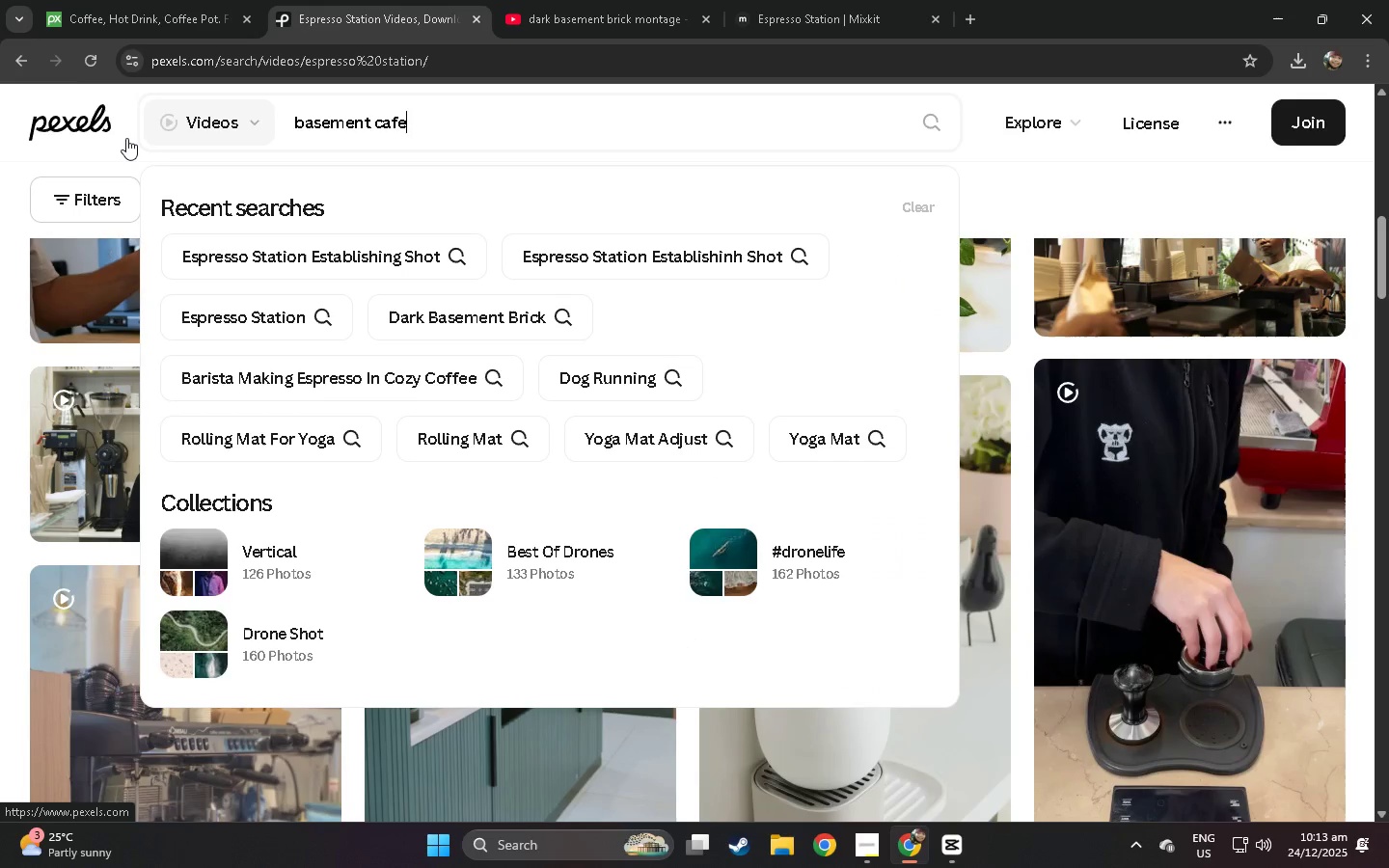 
key(Enter)
 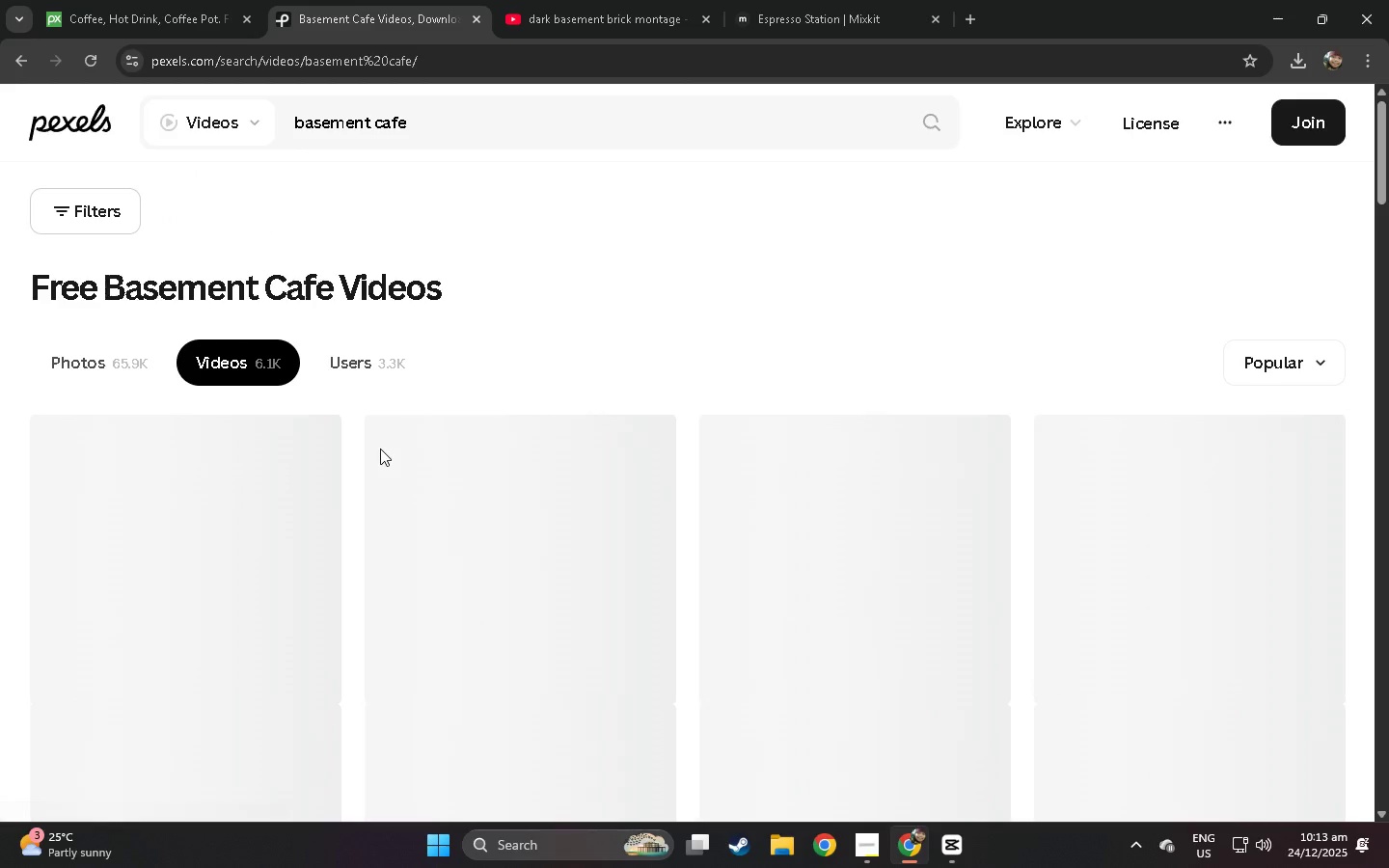 
scroll: coordinate [231, 420], scroll_direction: down, amount: 14.0
 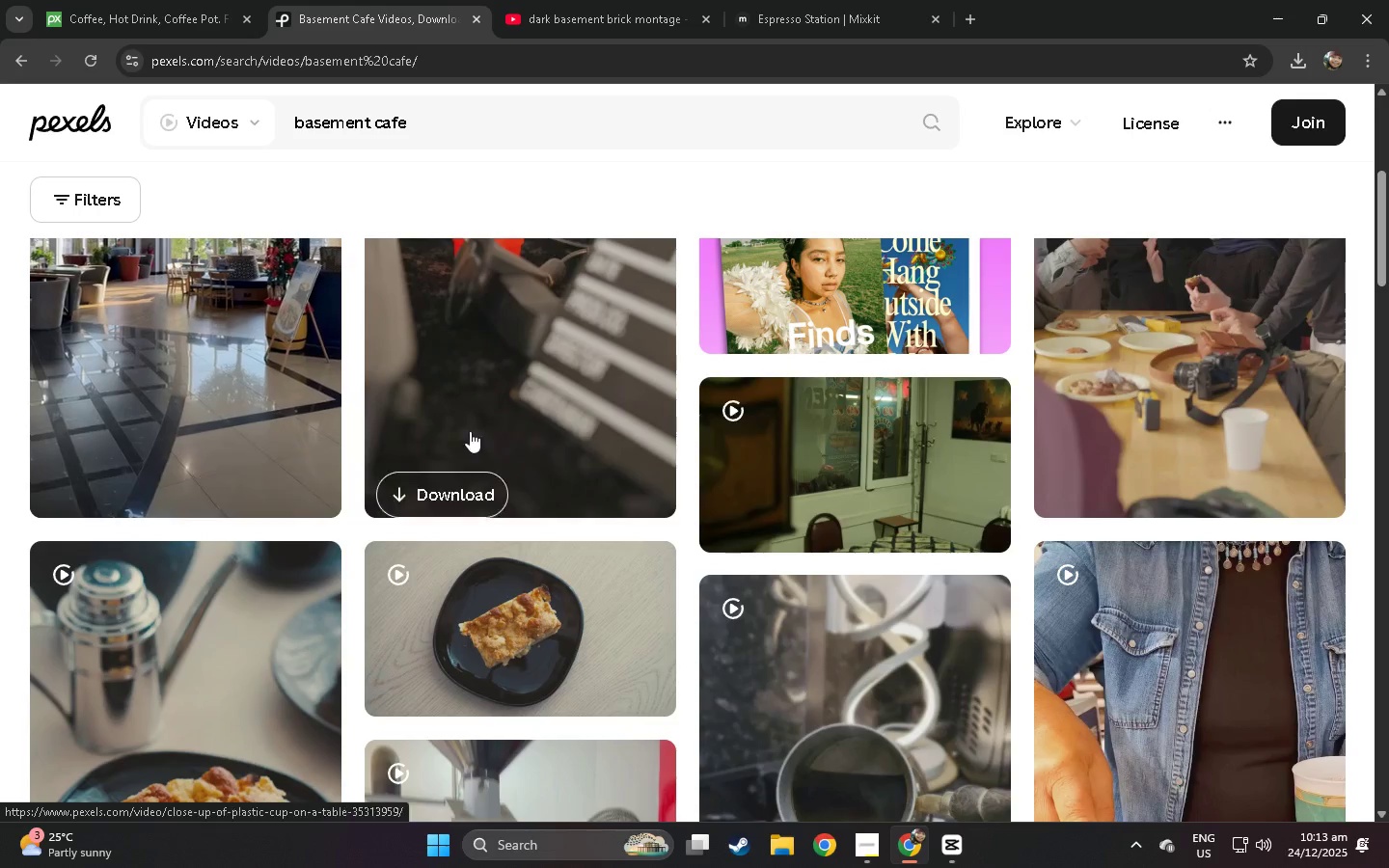 
left_click([812, 438])
 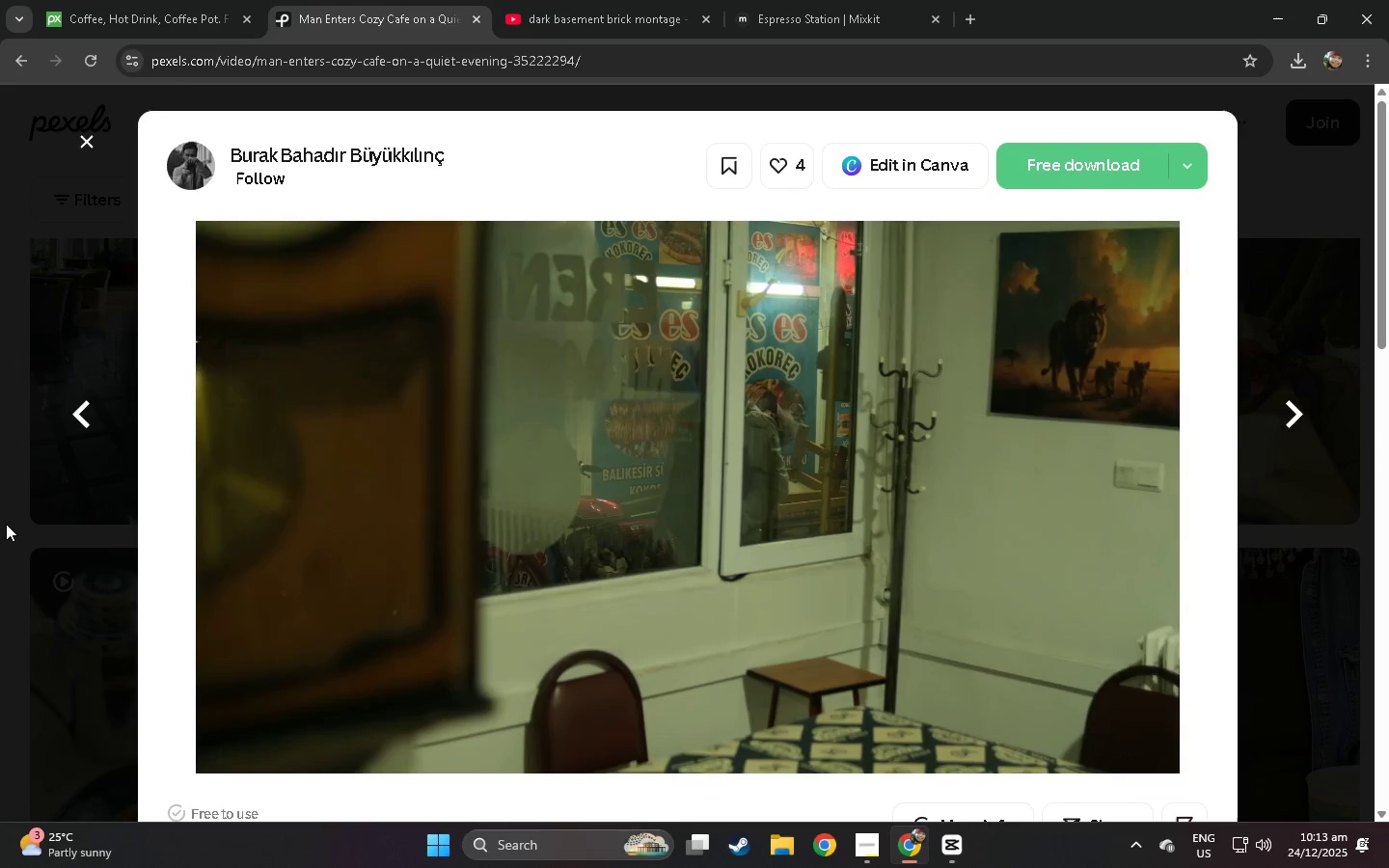 
scroll: coordinate [719, 699], scroll_direction: down, amount: 21.0
 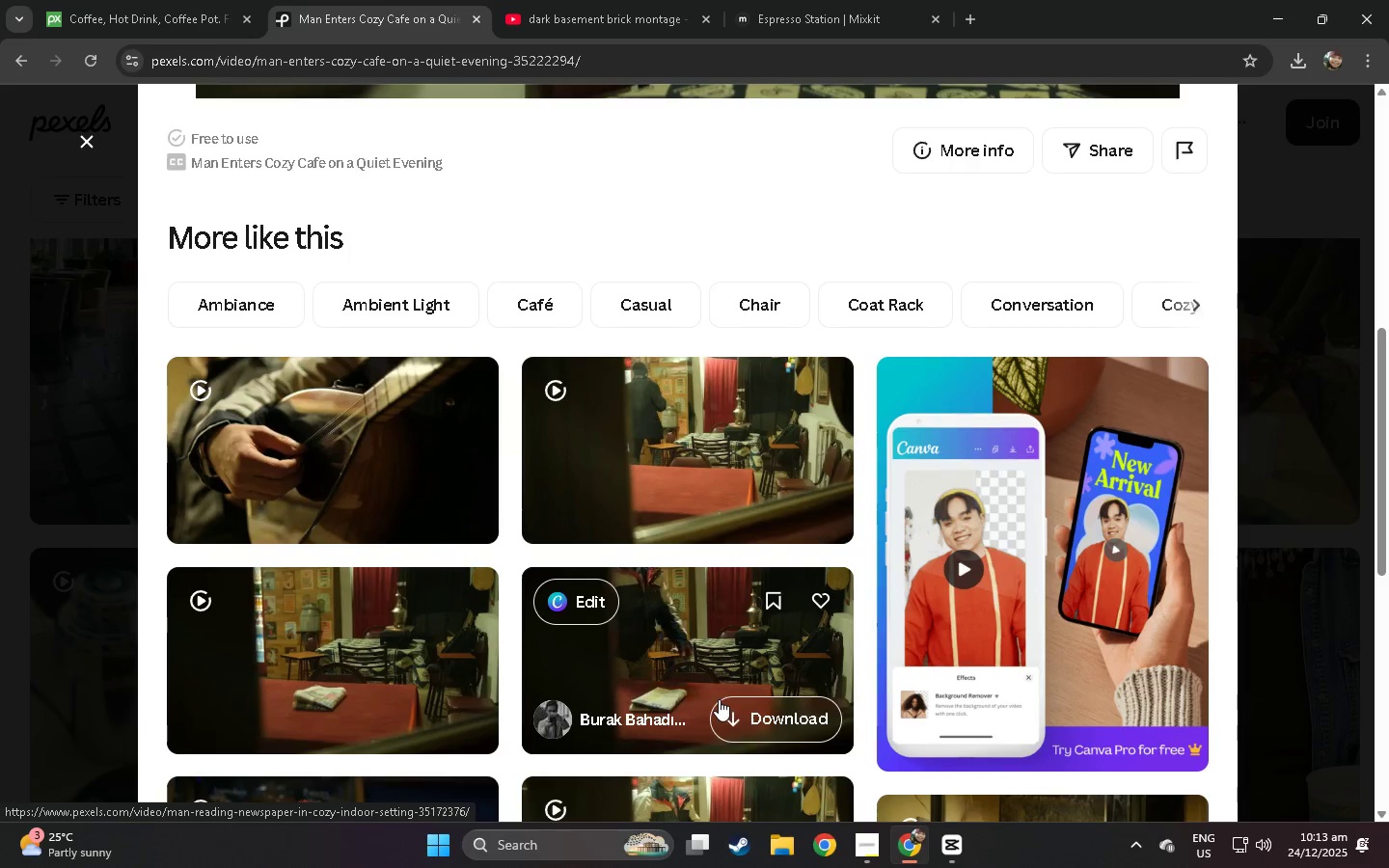 
left_click([0, 511])
 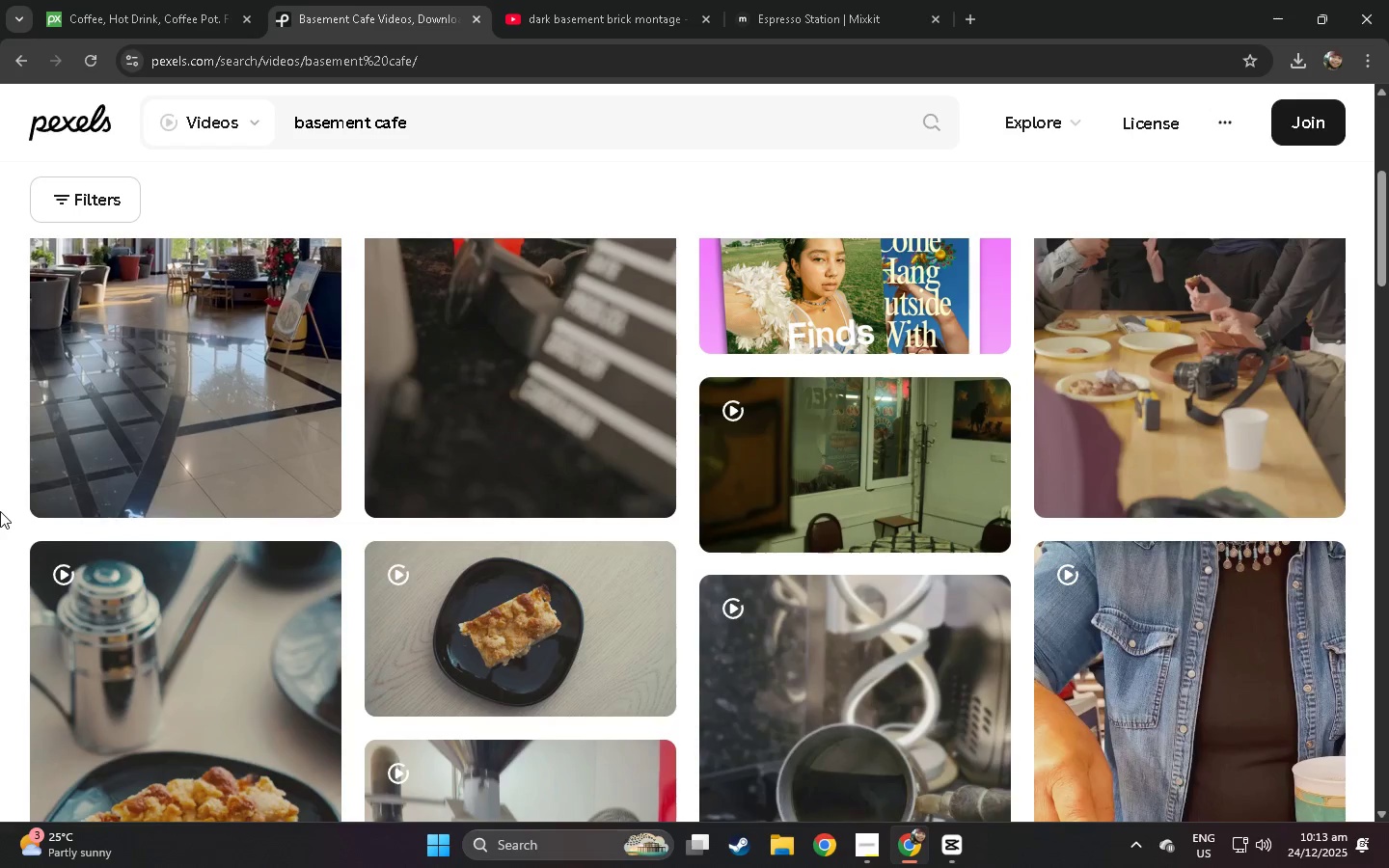 
scroll: coordinate [1, 517], scroll_direction: down, amount: 32.0
 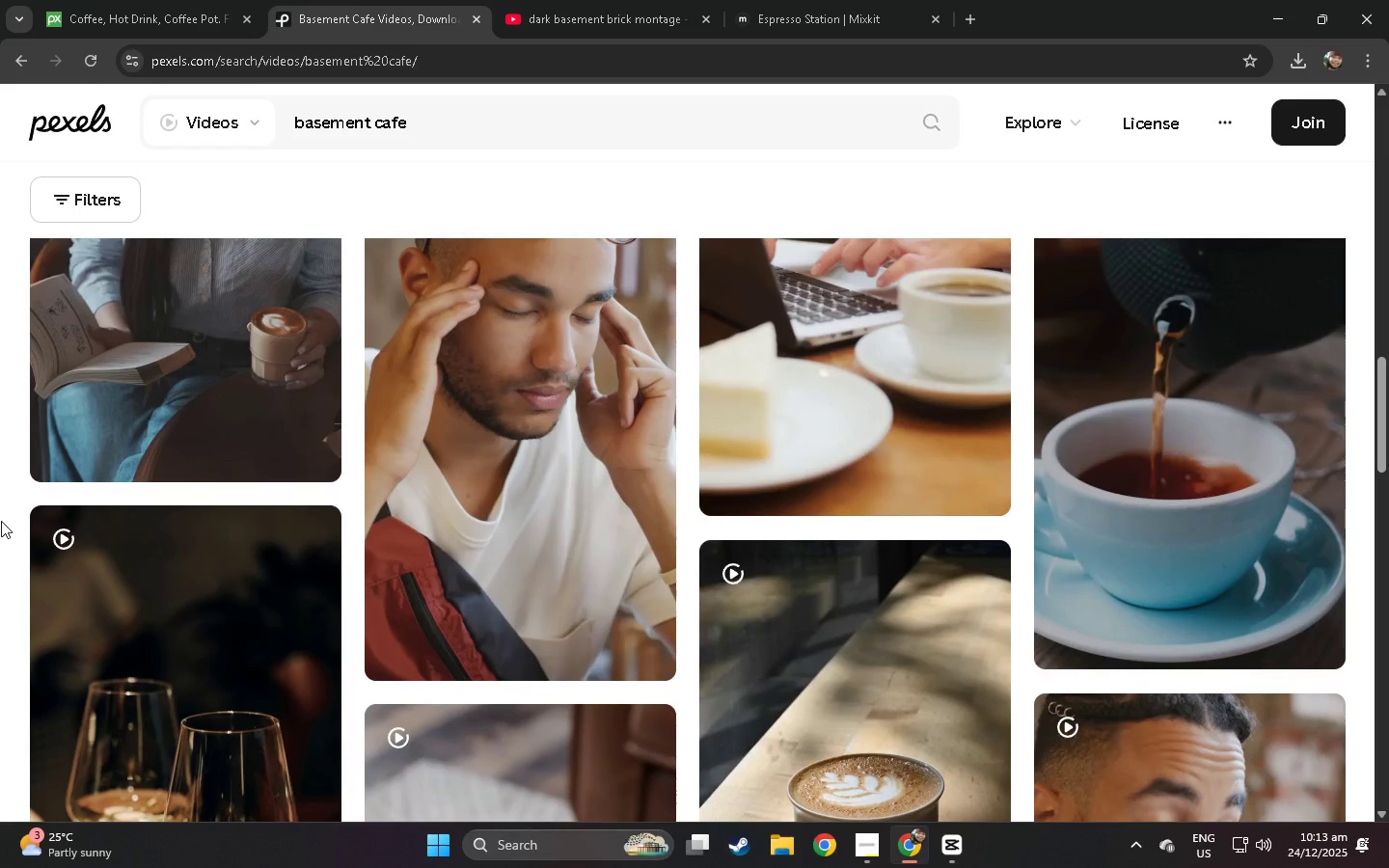 
wait(8.28)
 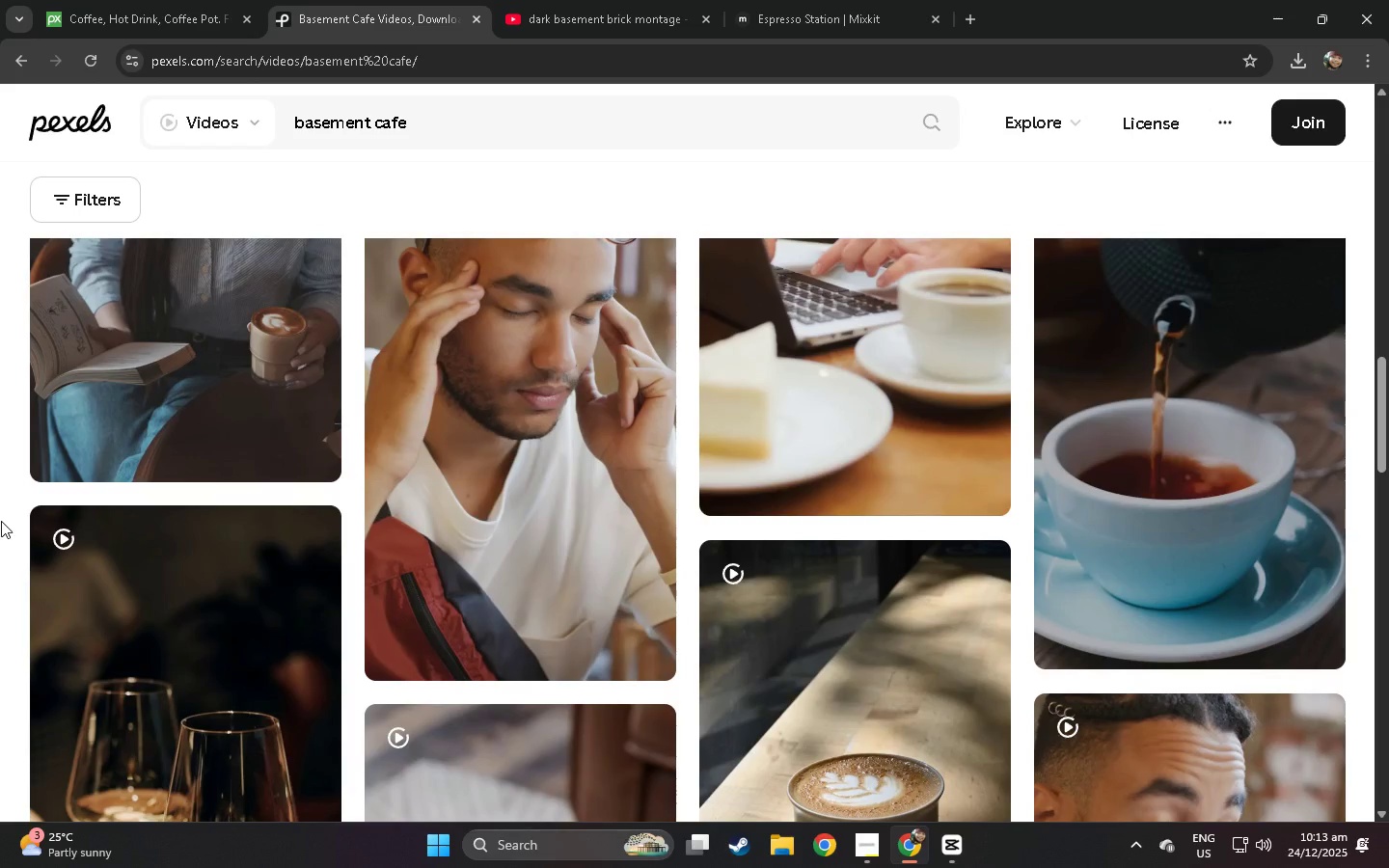 
scroll: coordinate [67, 530], scroll_direction: down, amount: 53.0
 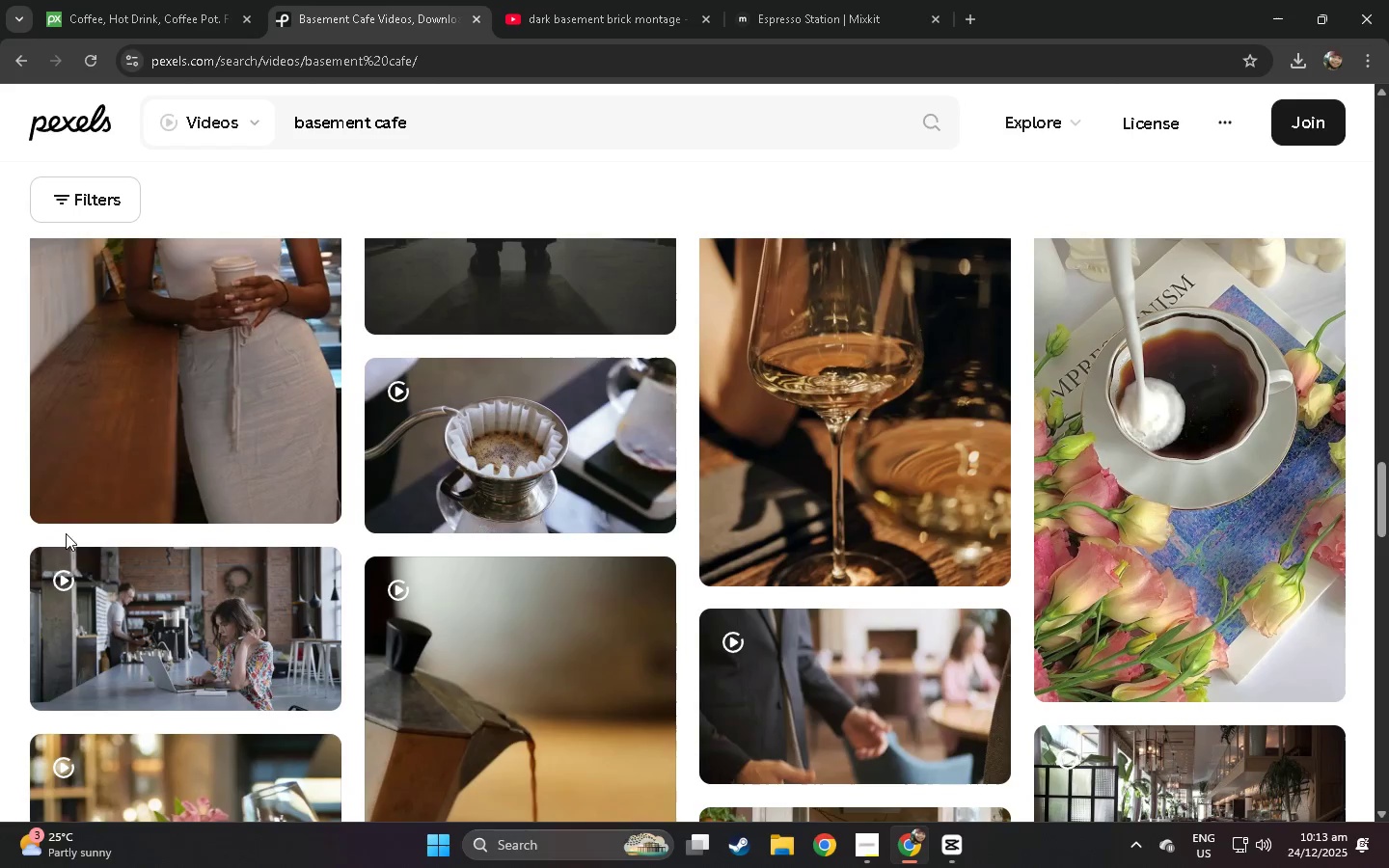 
left_click([208, 607])
 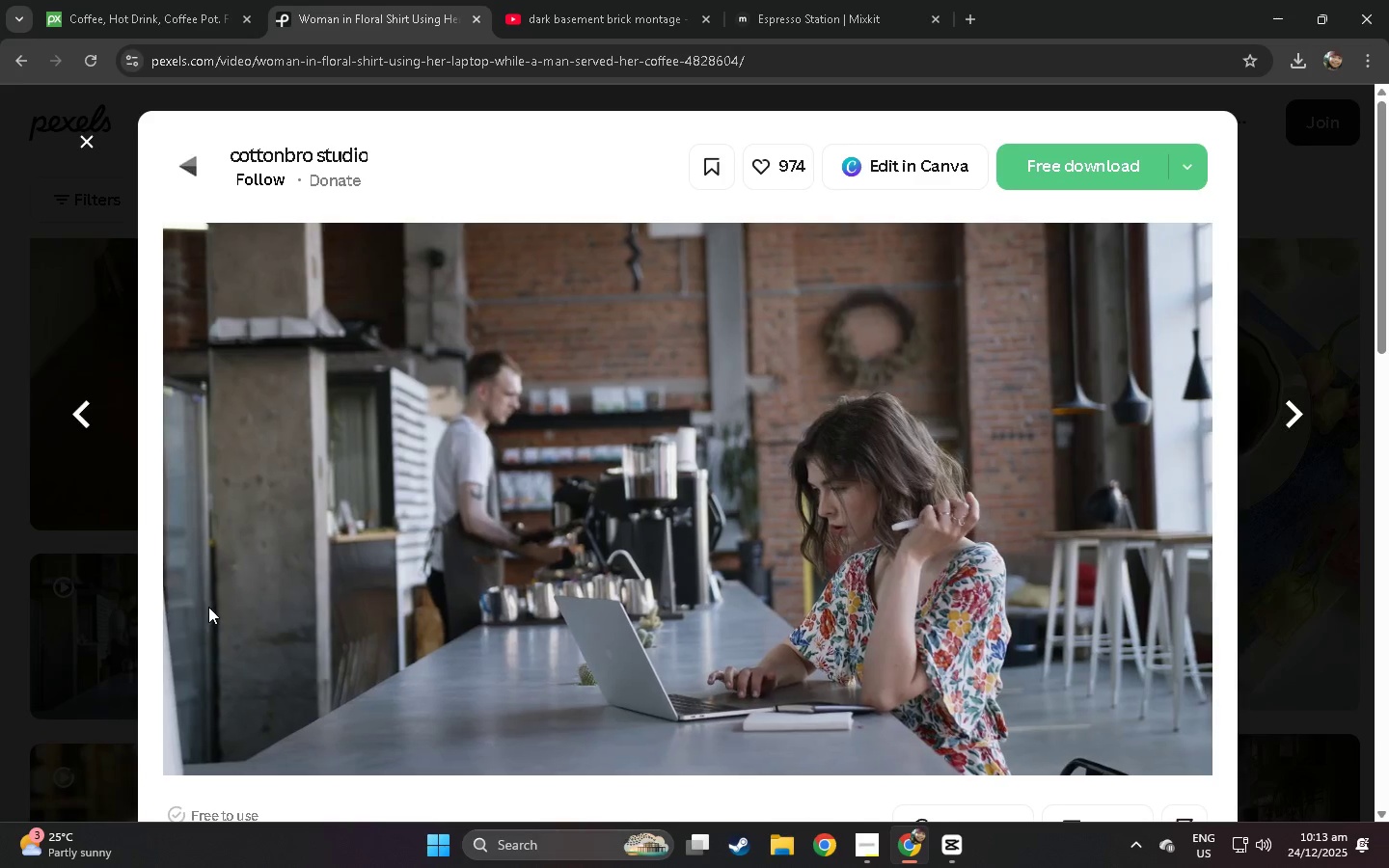 
wait(6.03)
 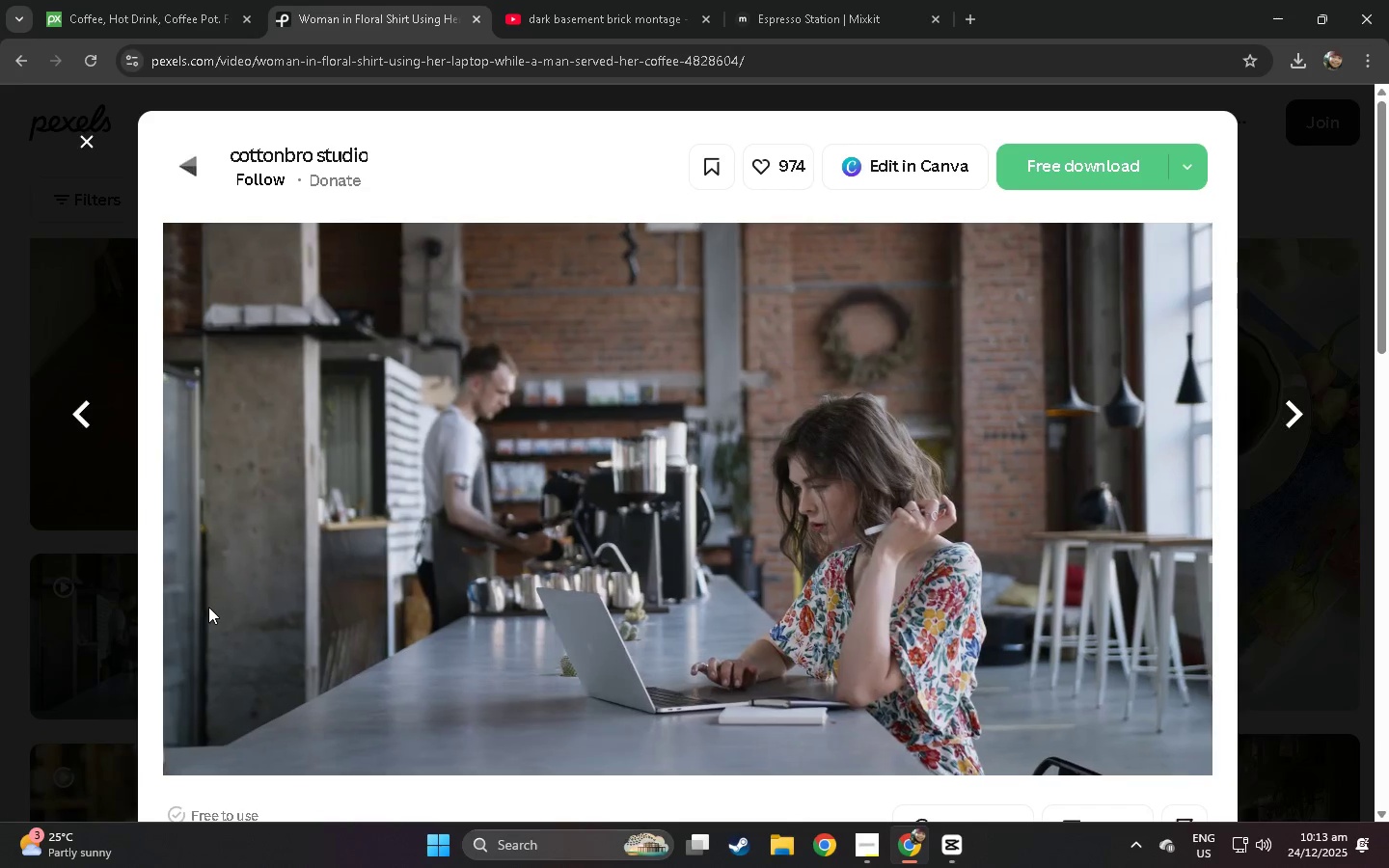 
scroll: coordinate [347, 584], scroll_direction: down, amount: 27.0
 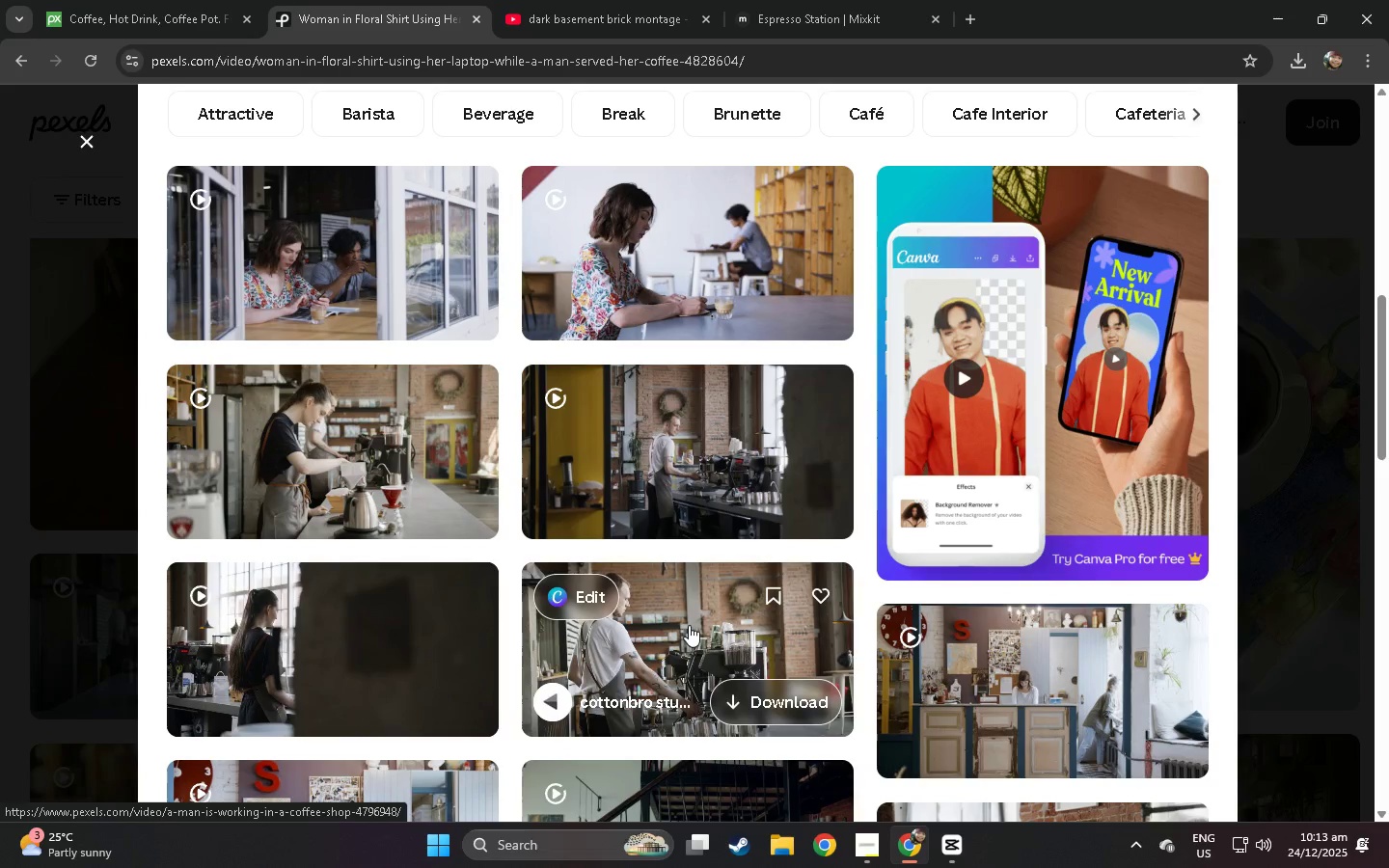 
mouse_move([659, 642])
 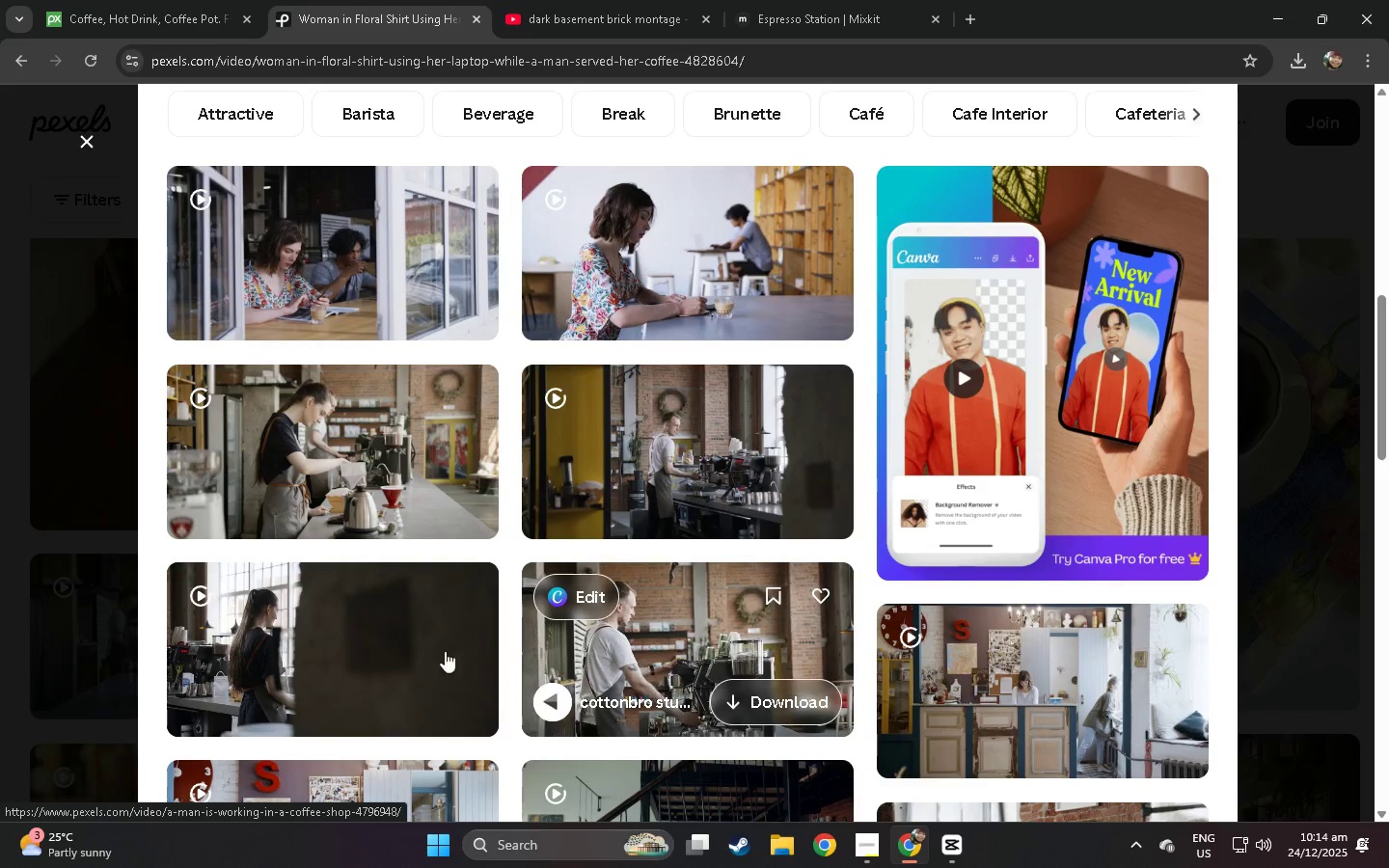 
mouse_move([386, 641])
 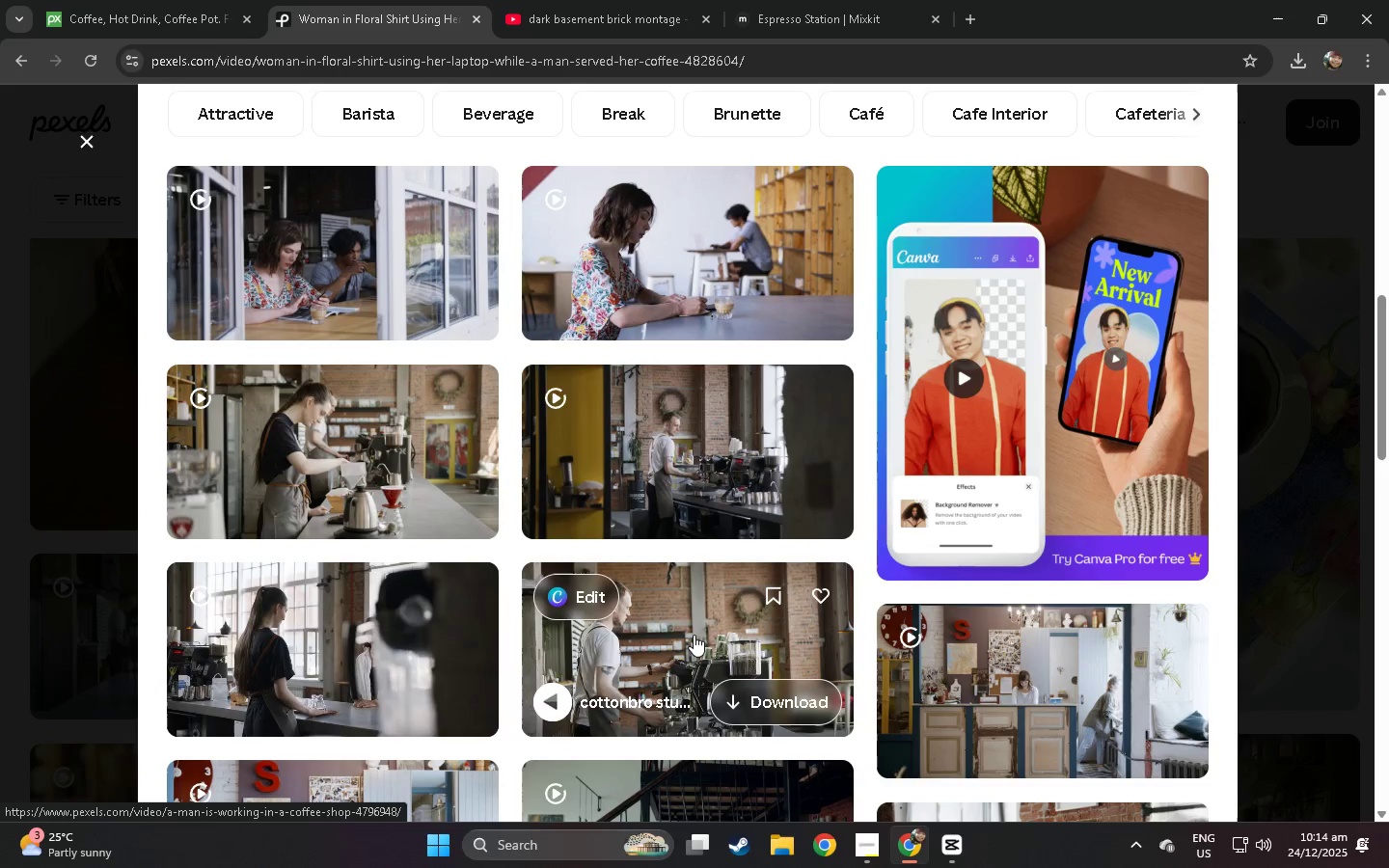 
left_click([694, 635])
 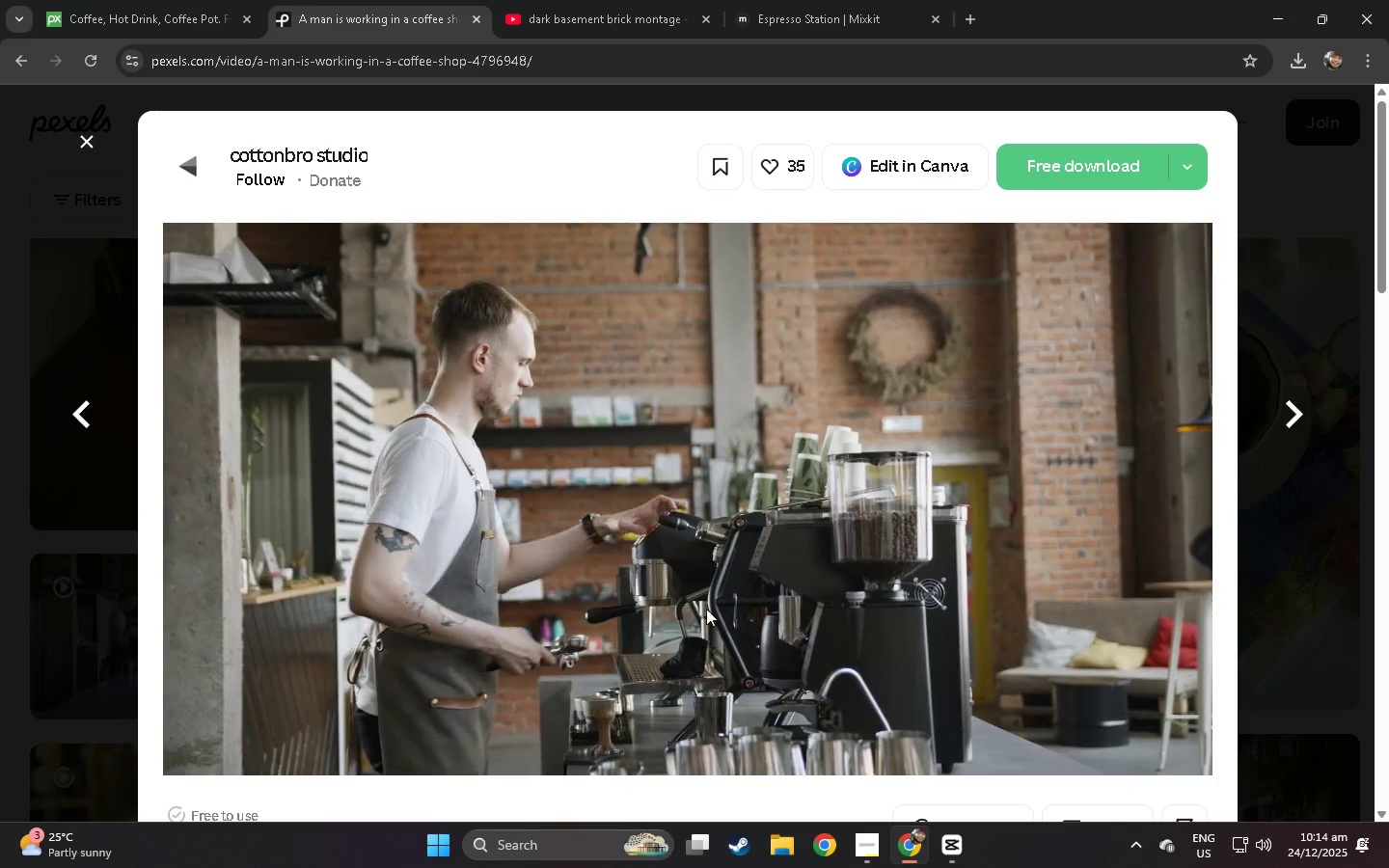 
wait(6.44)
 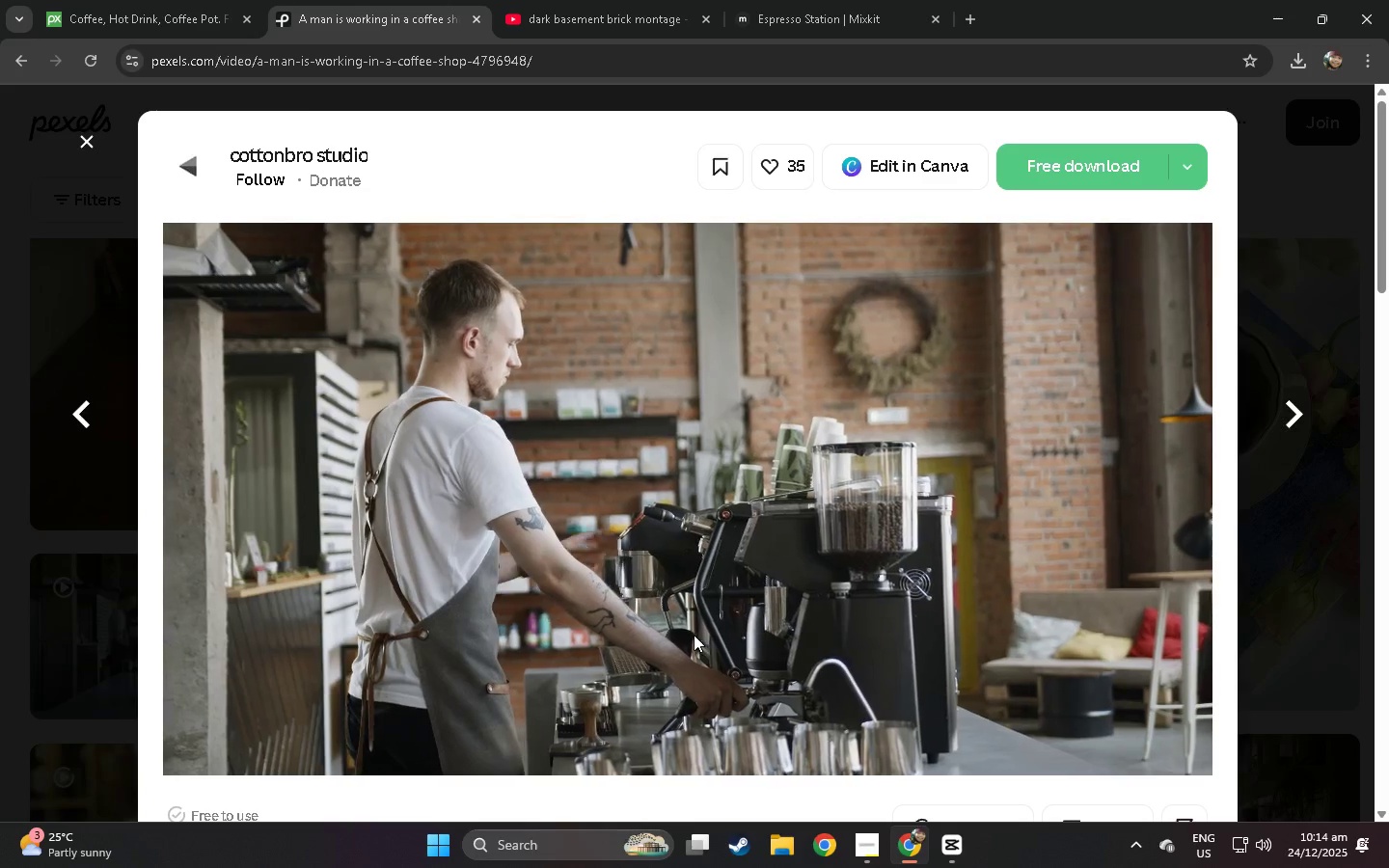 
left_click([1056, 170])
 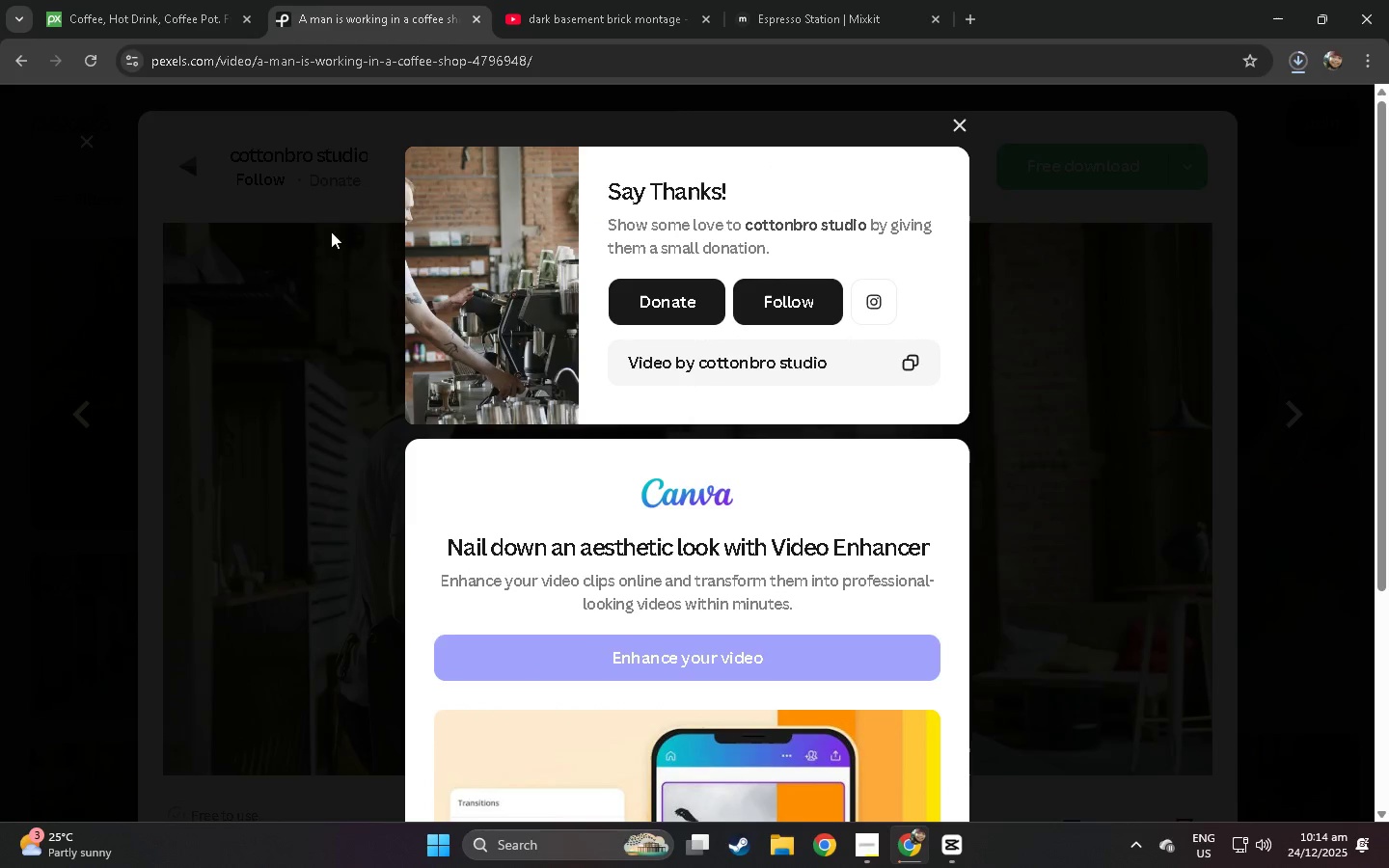 
left_click([958, 863])
 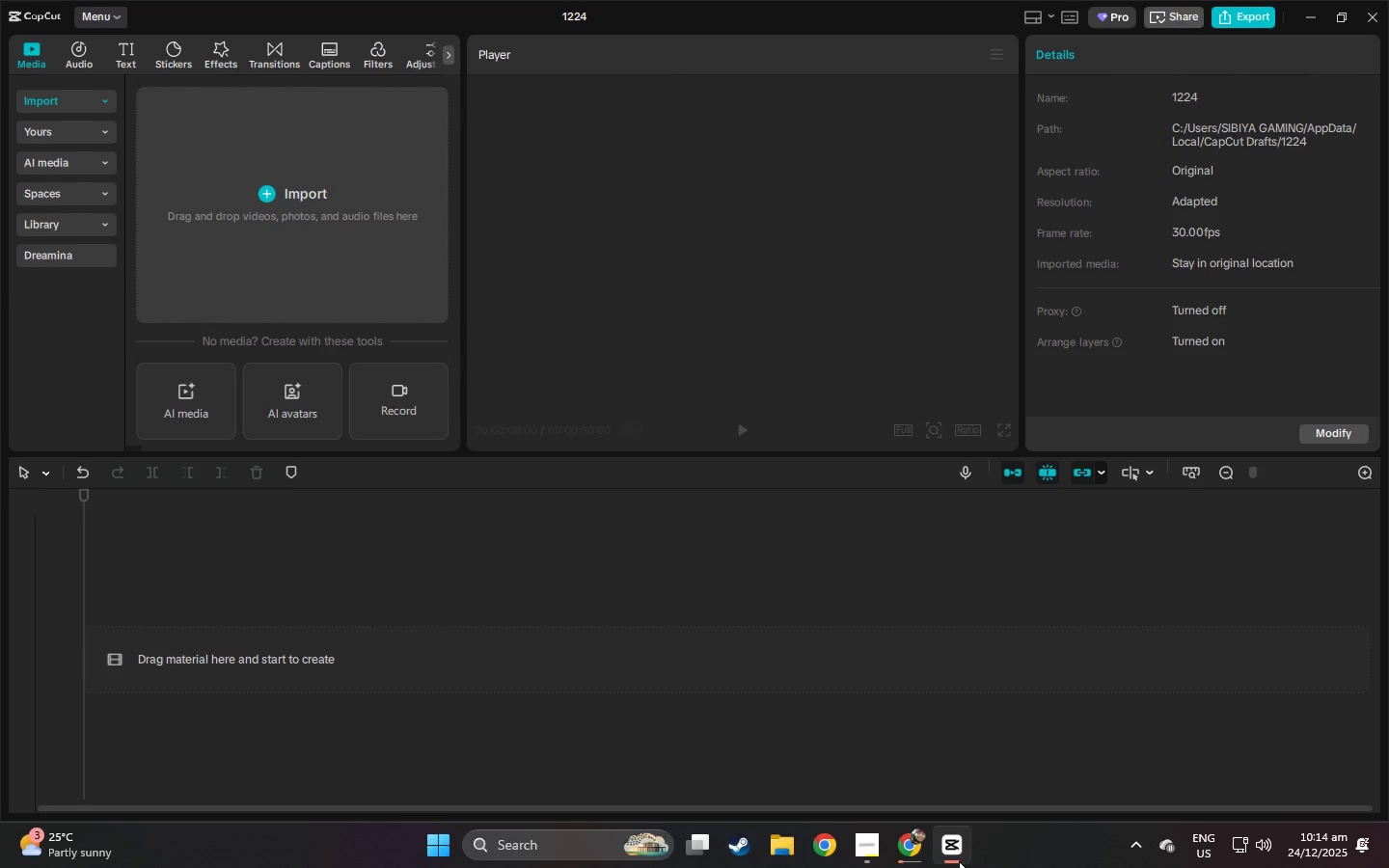 
left_click([954, 854])
 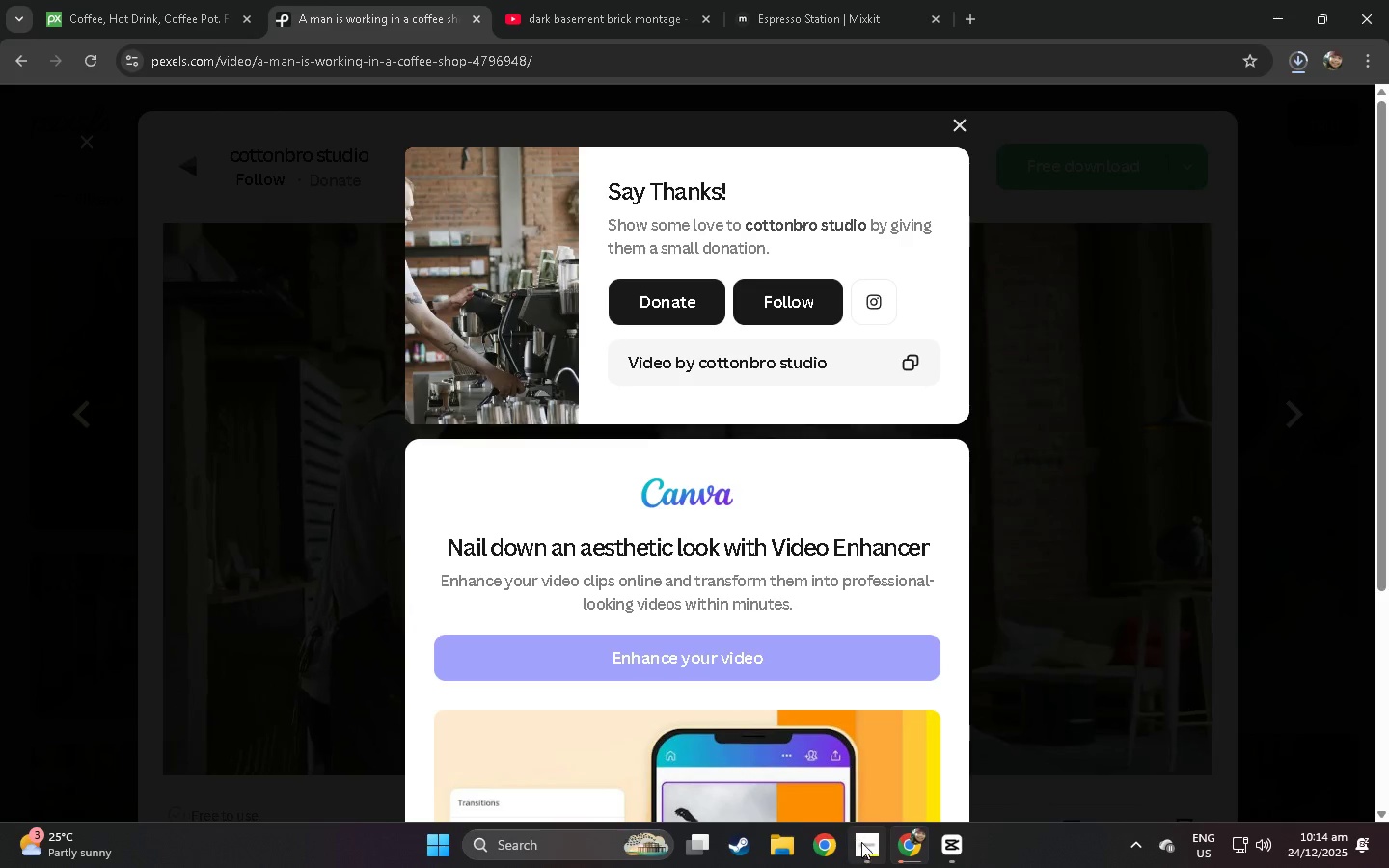 
left_click([861, 845])